 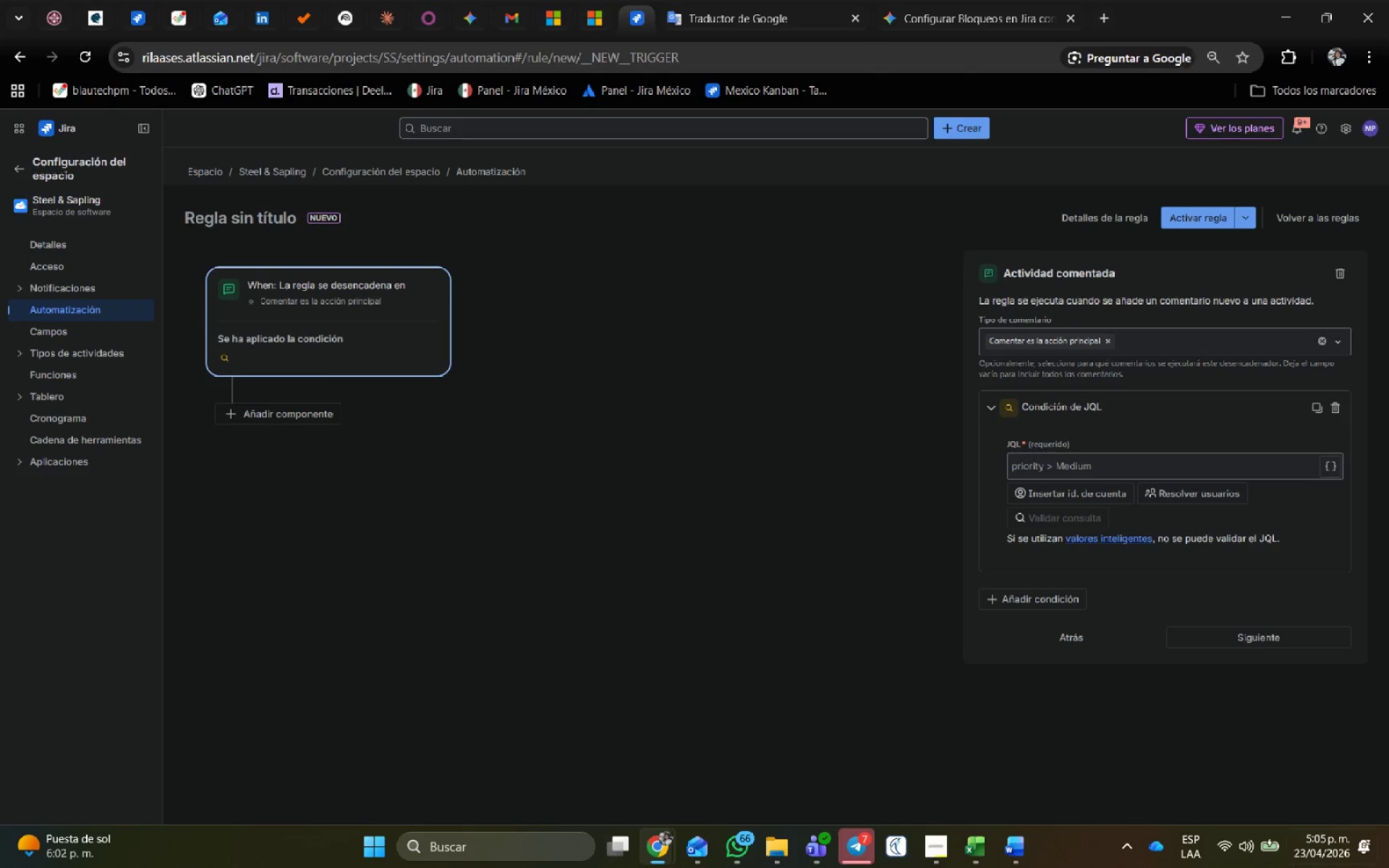 
left_click([19, 398])
 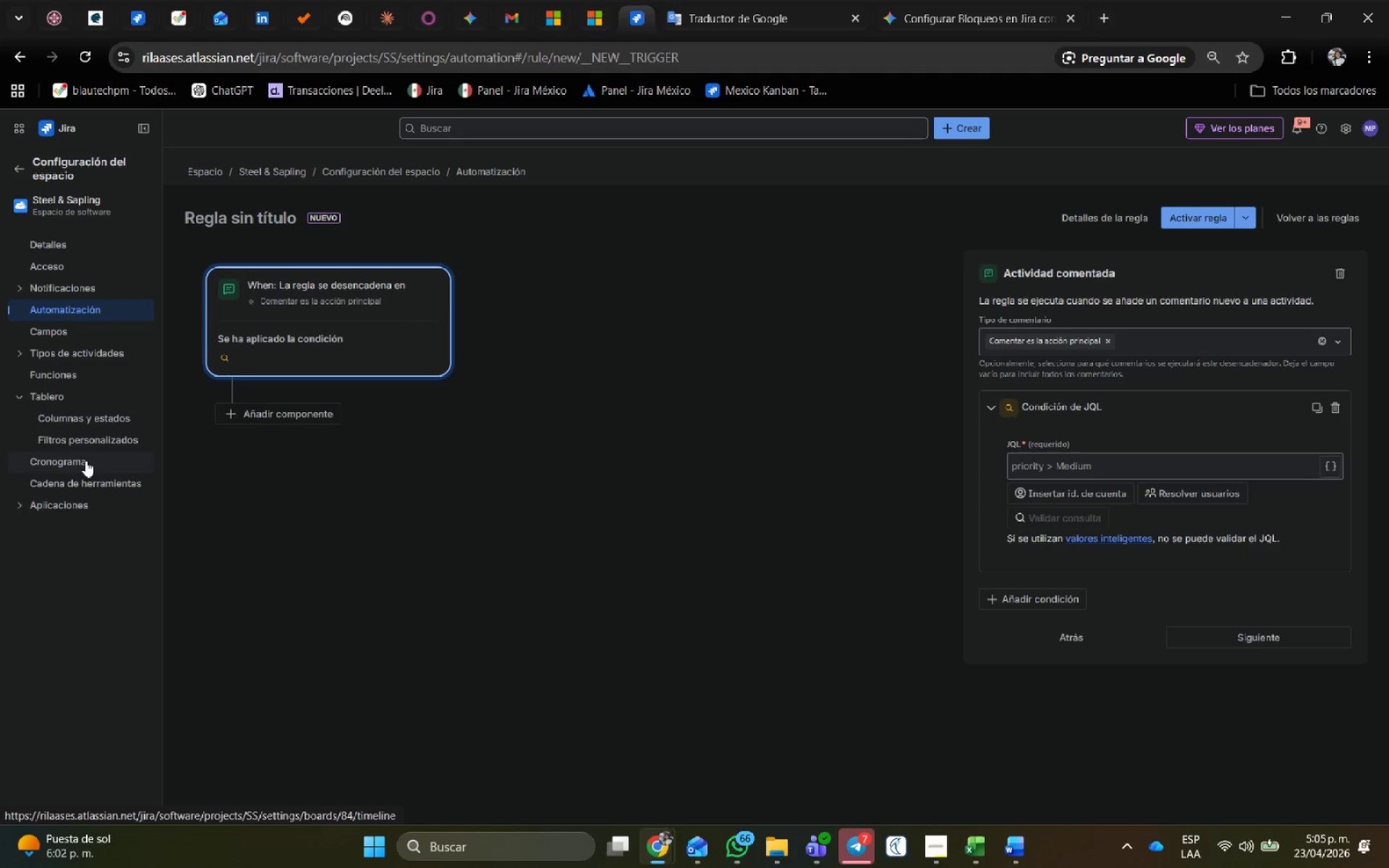 
left_click([101, 417])
 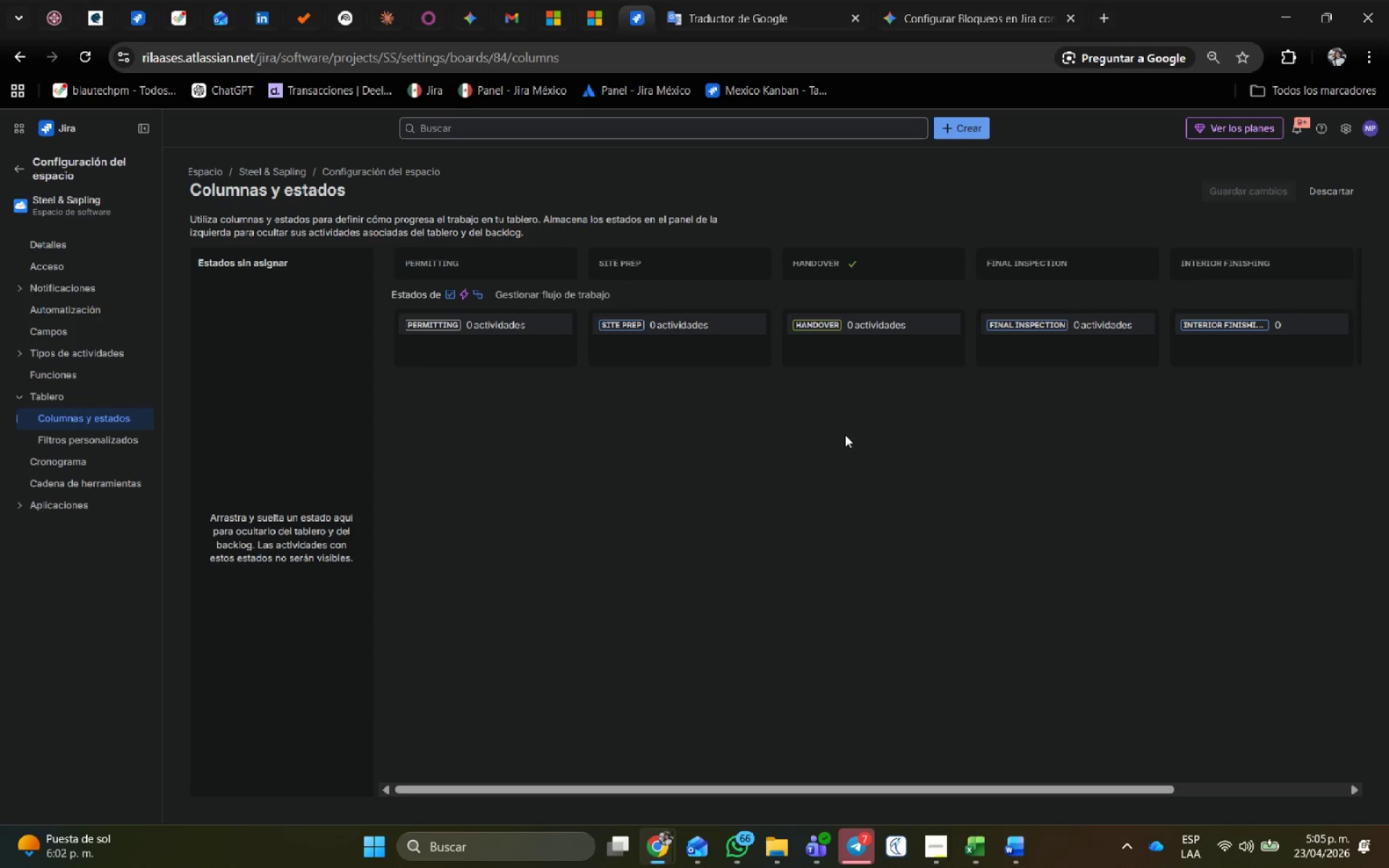 
left_click([554, 296])
 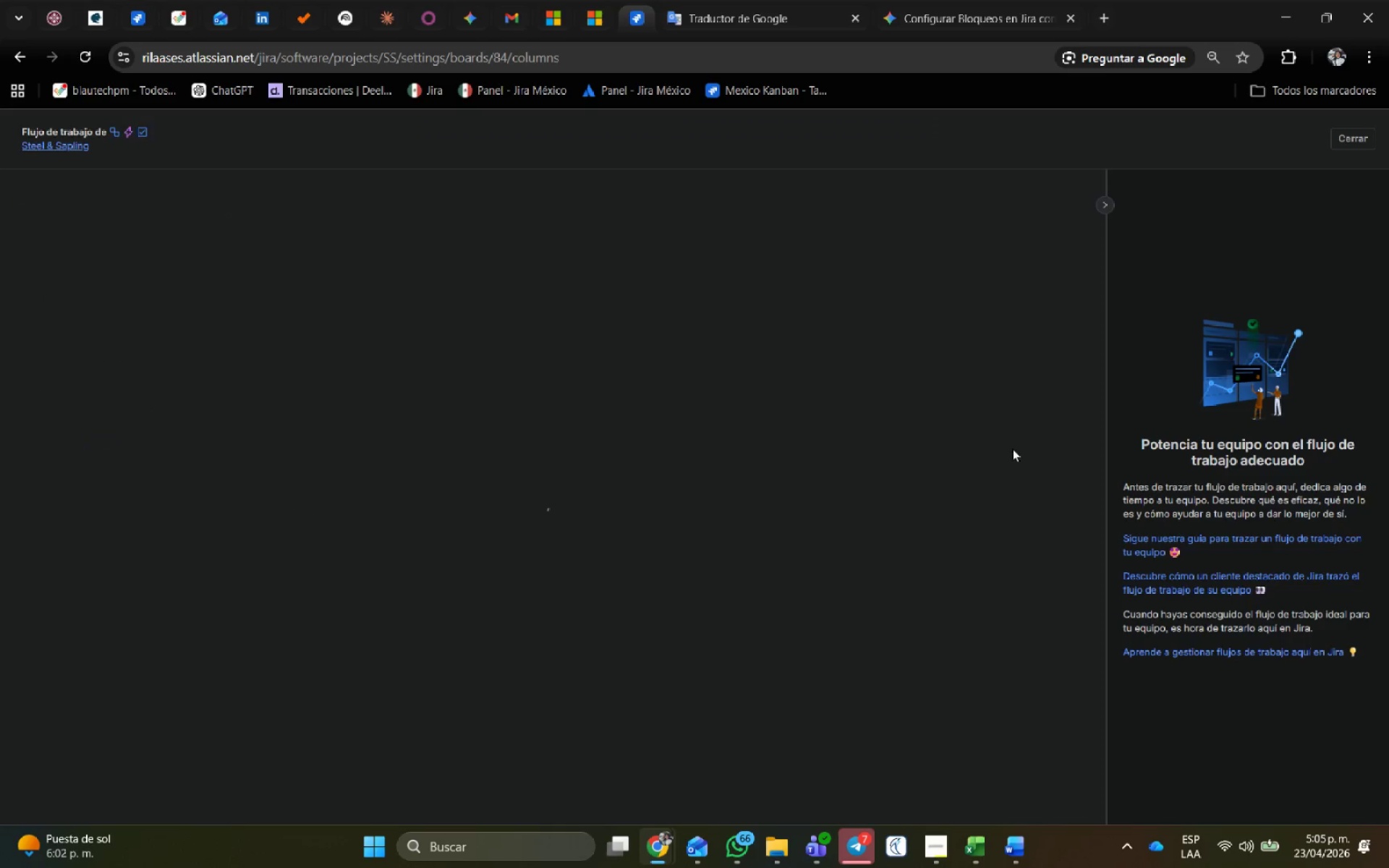 
wait(5.11)
 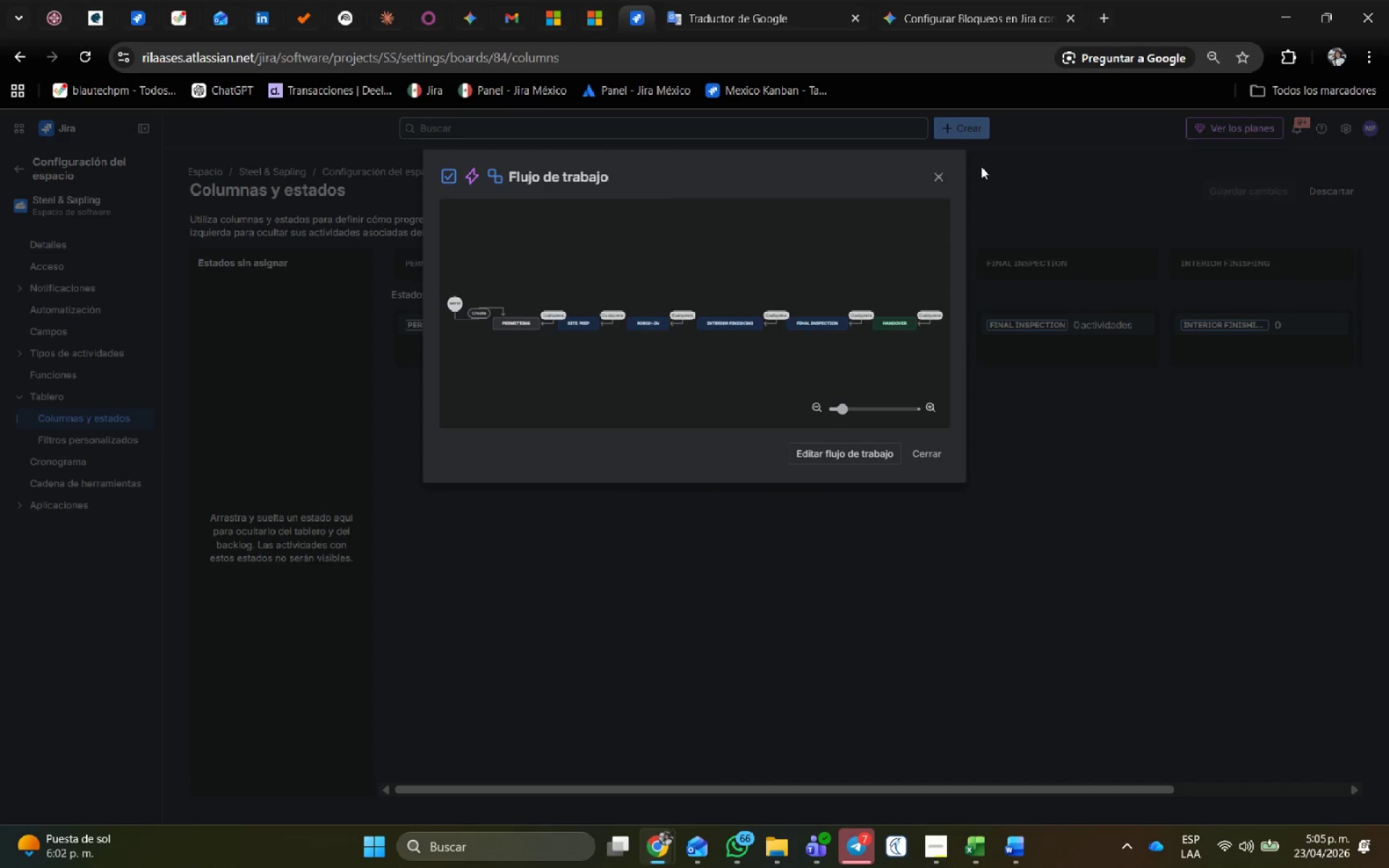 
left_click([1104, 204])
 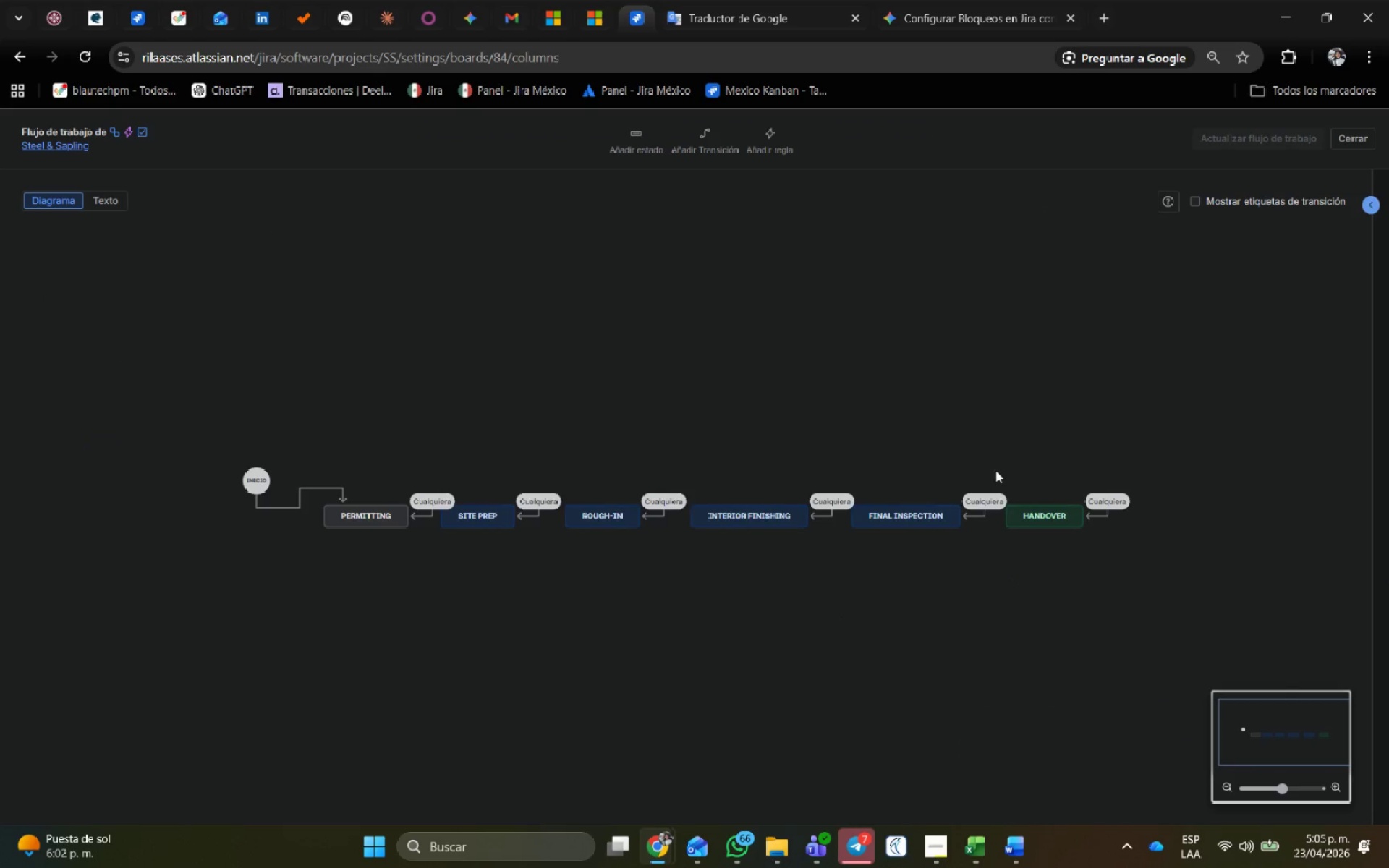 
hold_key(key=ControlLeft, duration=0.41)
scroll: coordinate [1075, 388], scroll_direction: up, amount: 4.0
 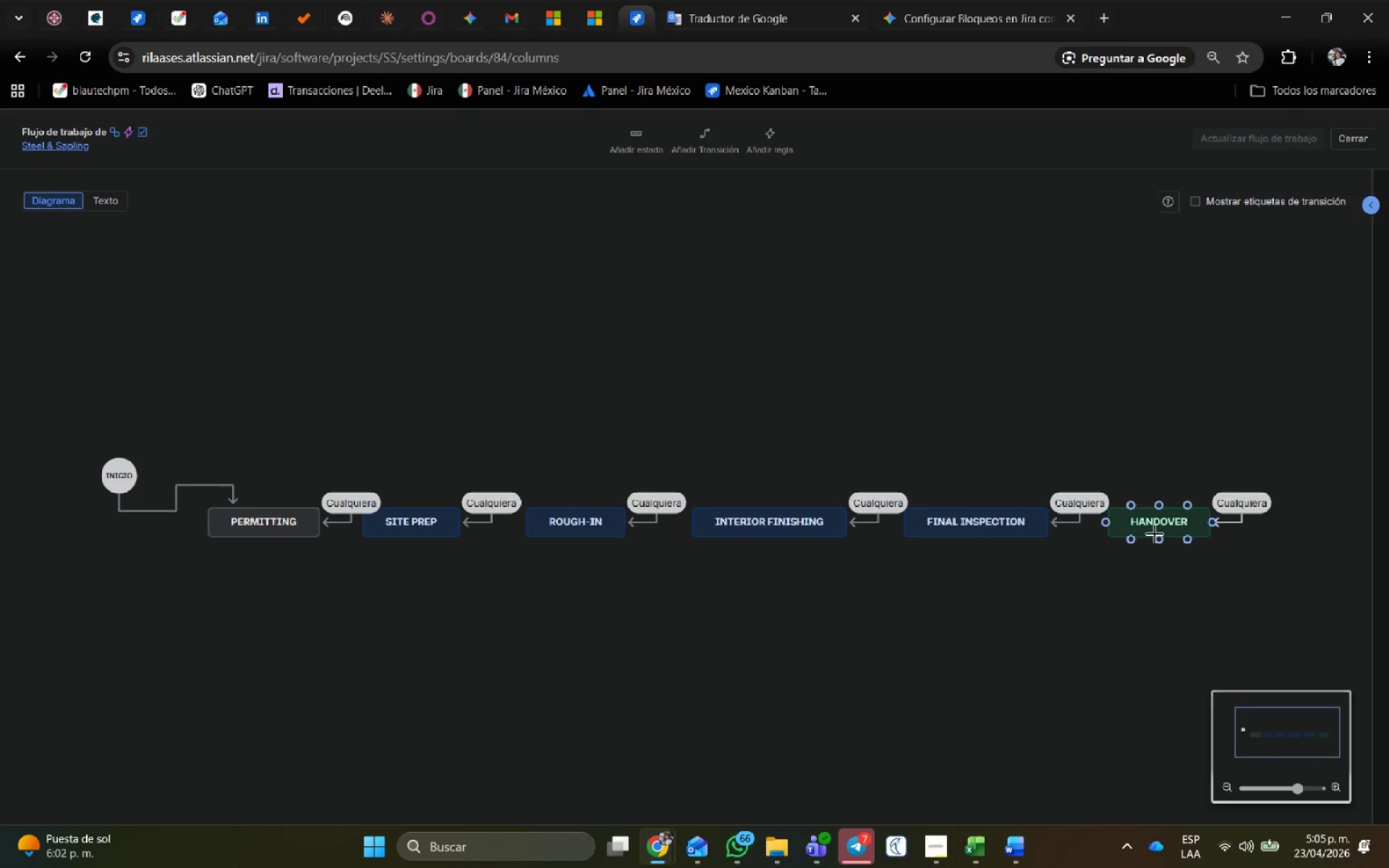 
left_click_drag(start_coordinate=[1158, 529], to_coordinate=[1299, 523])
 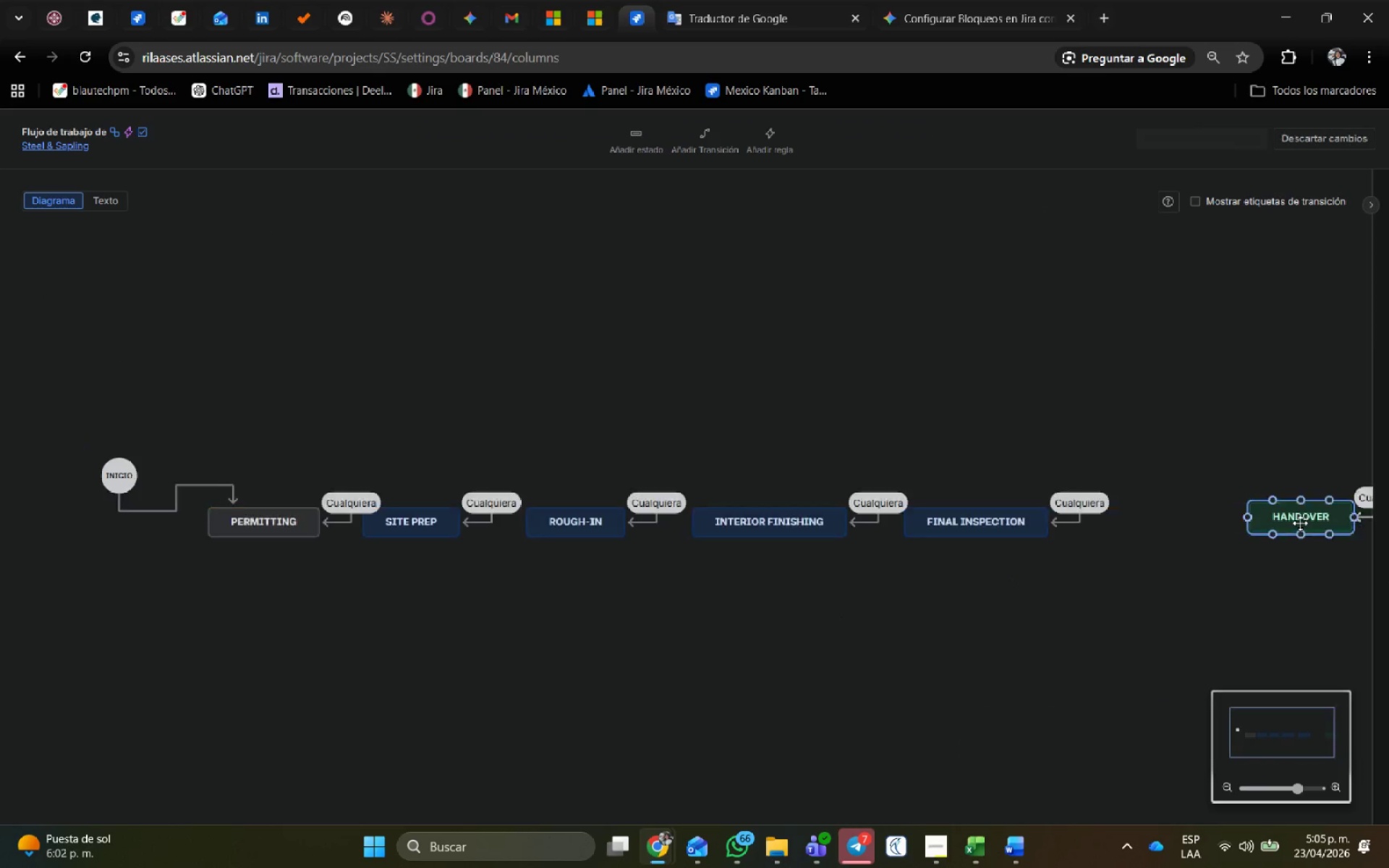 
left_click_drag(start_coordinate=[1300, 523], to_coordinate=[1288, 531])
 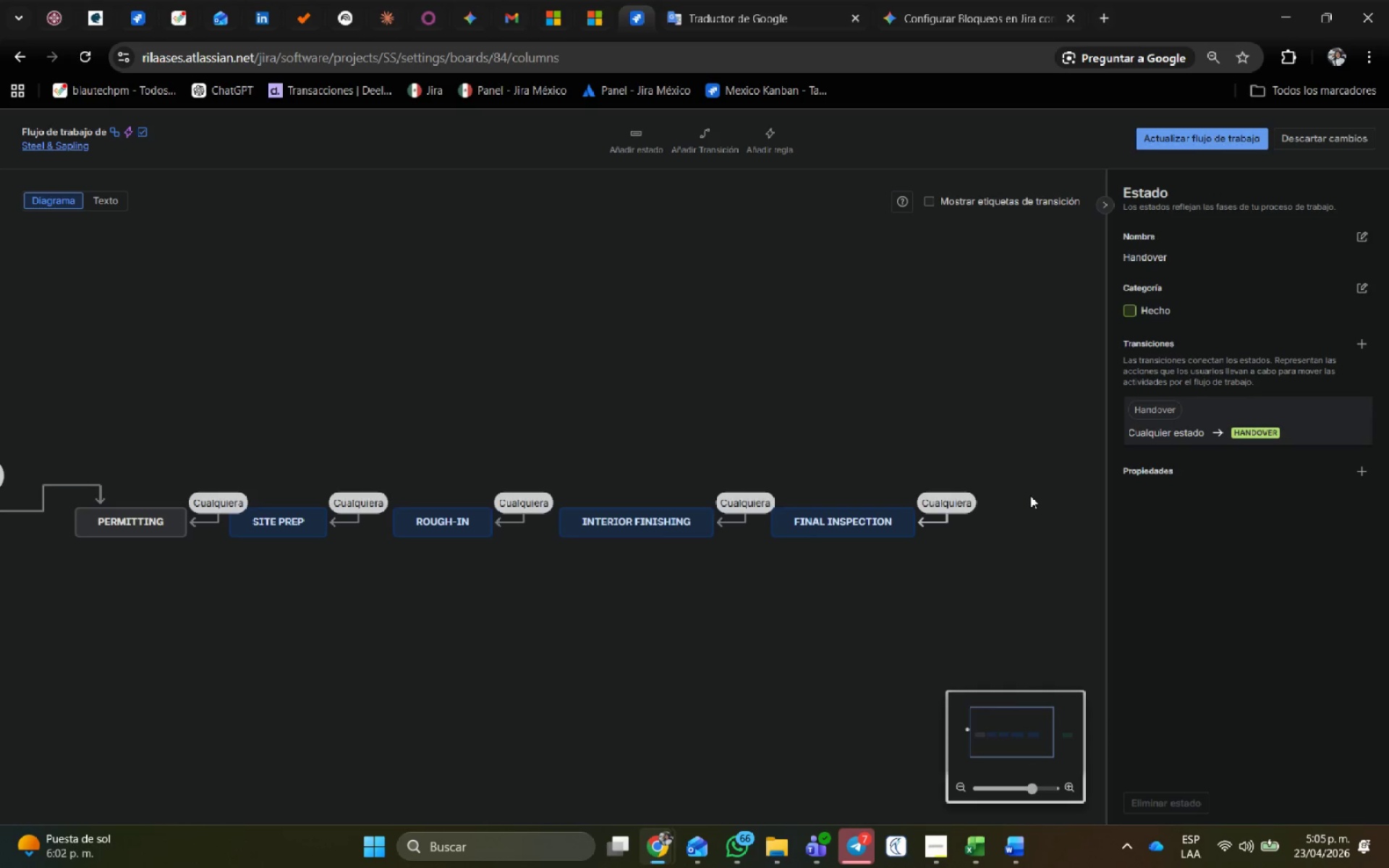 
left_click([640, 137])
 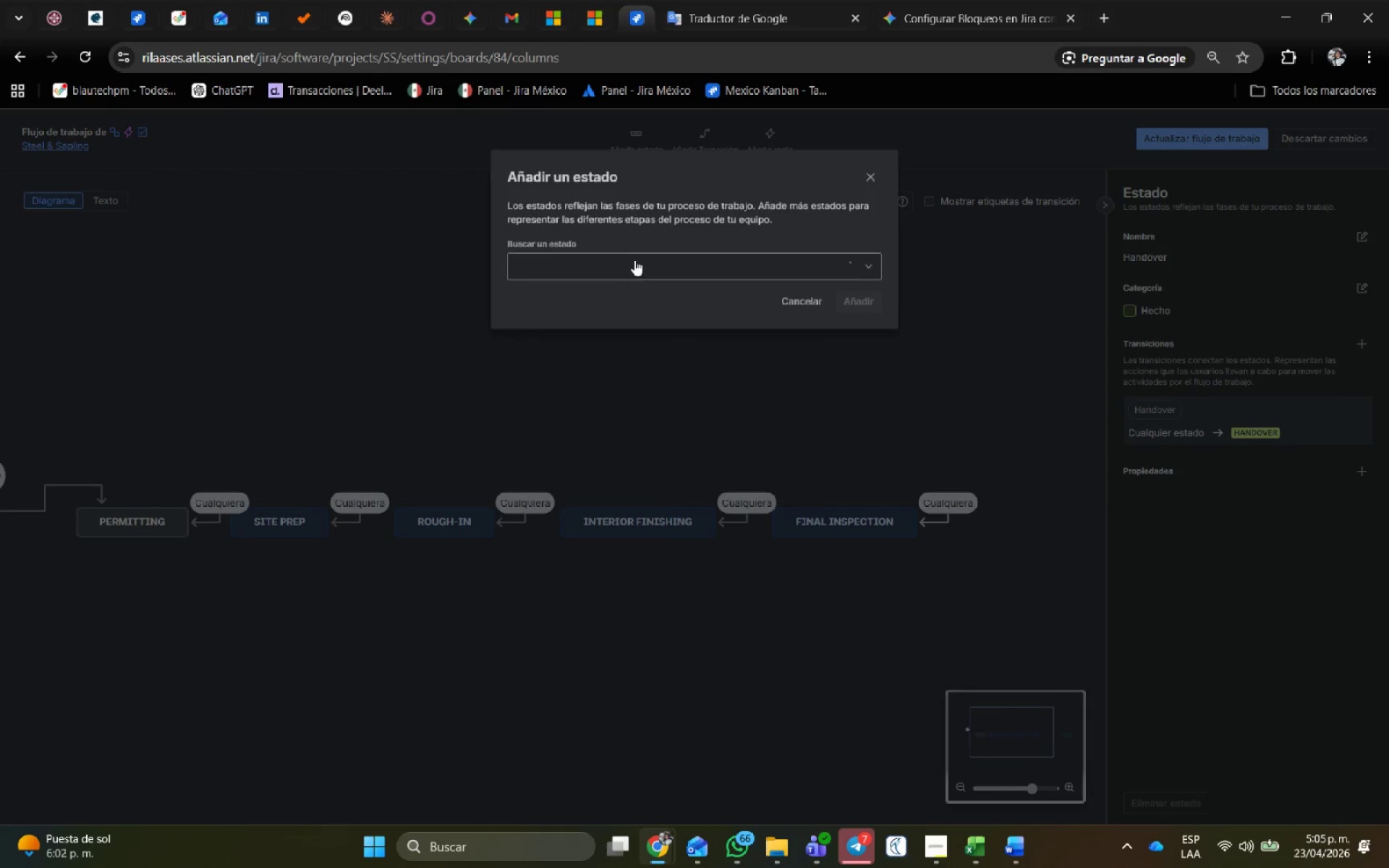 
left_click([632, 264])
 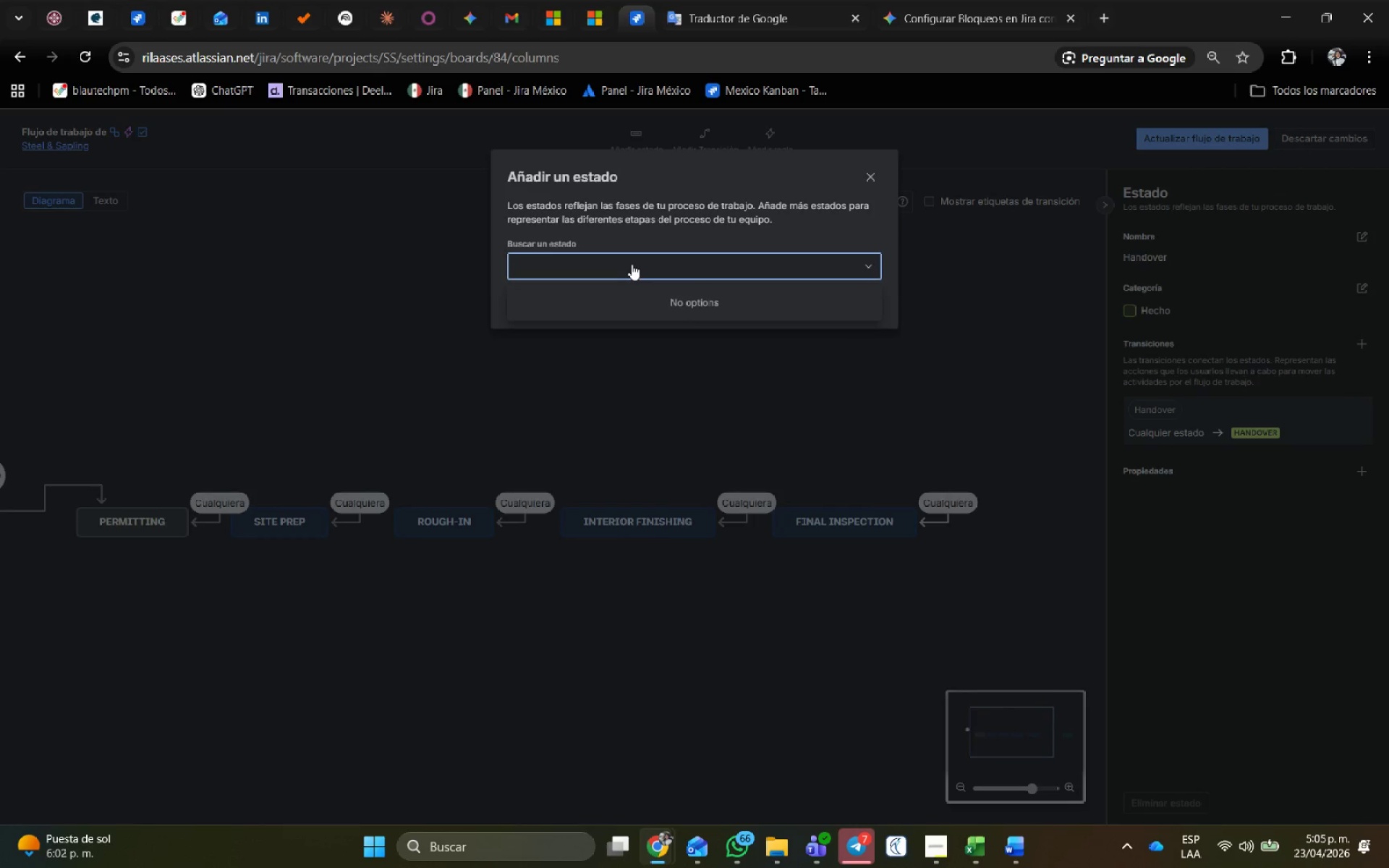 
type(Blocked)
 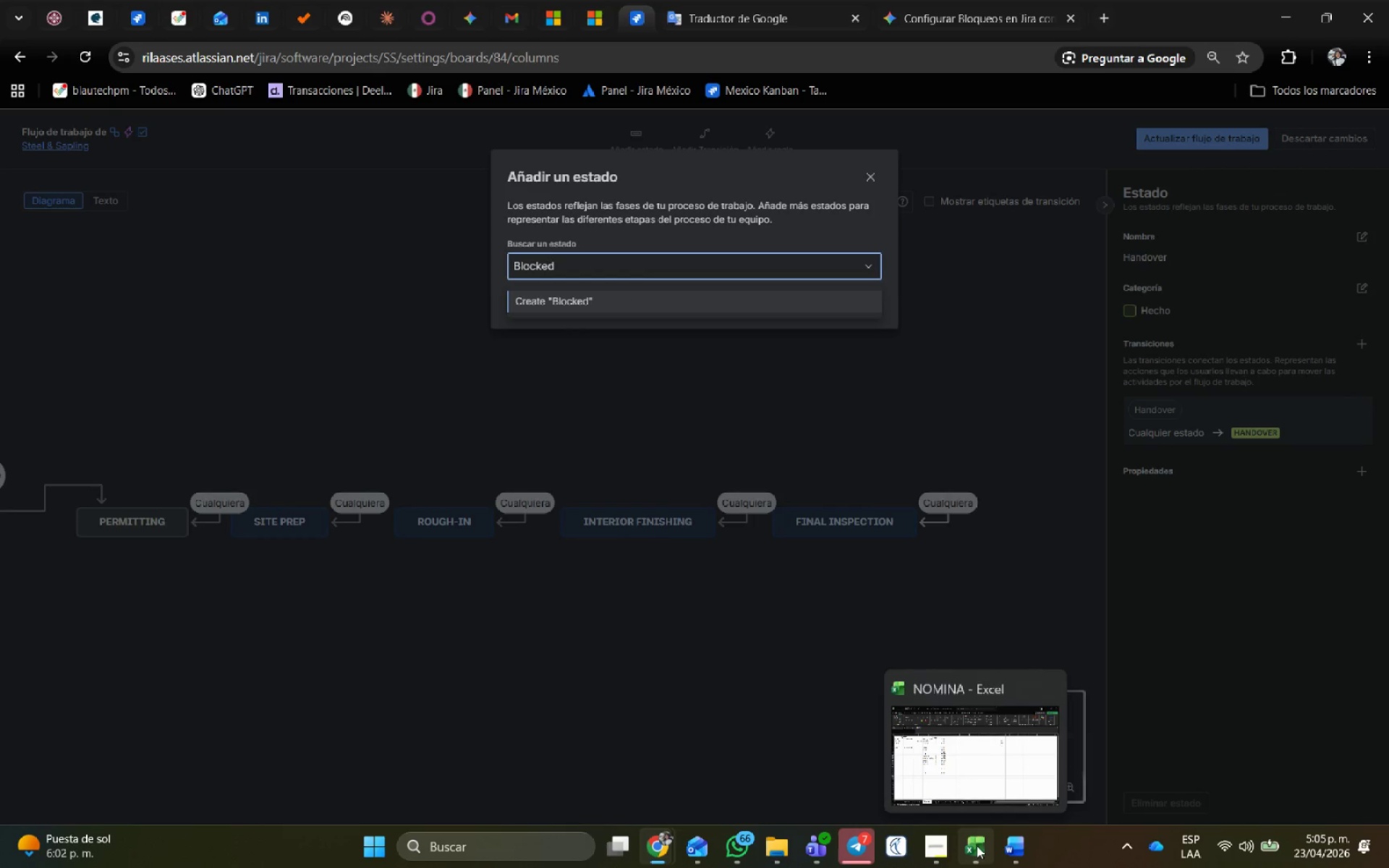 
left_click([929, 738])